 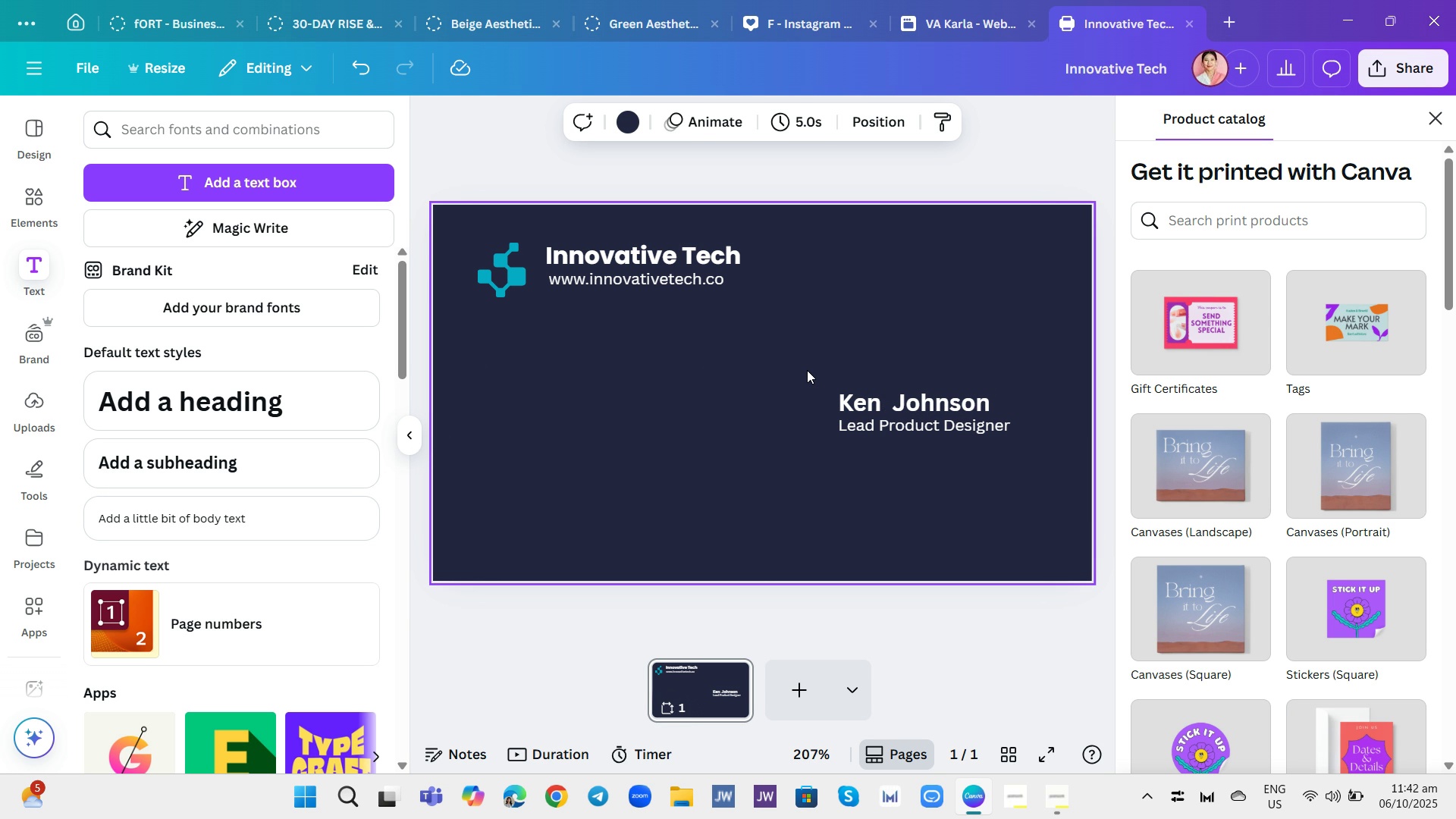 
left_click([24, 202])
 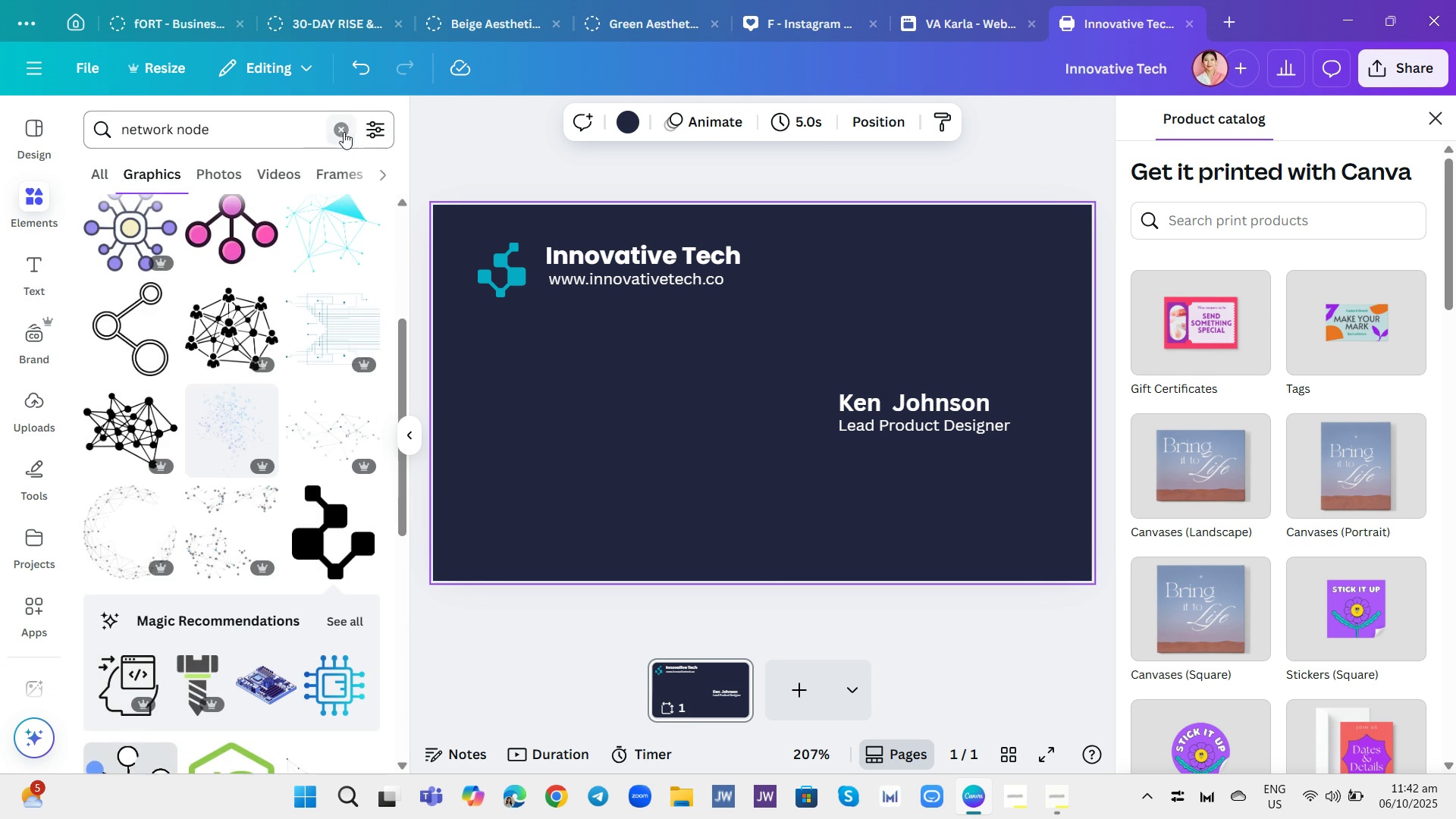 
left_click([345, 127])
 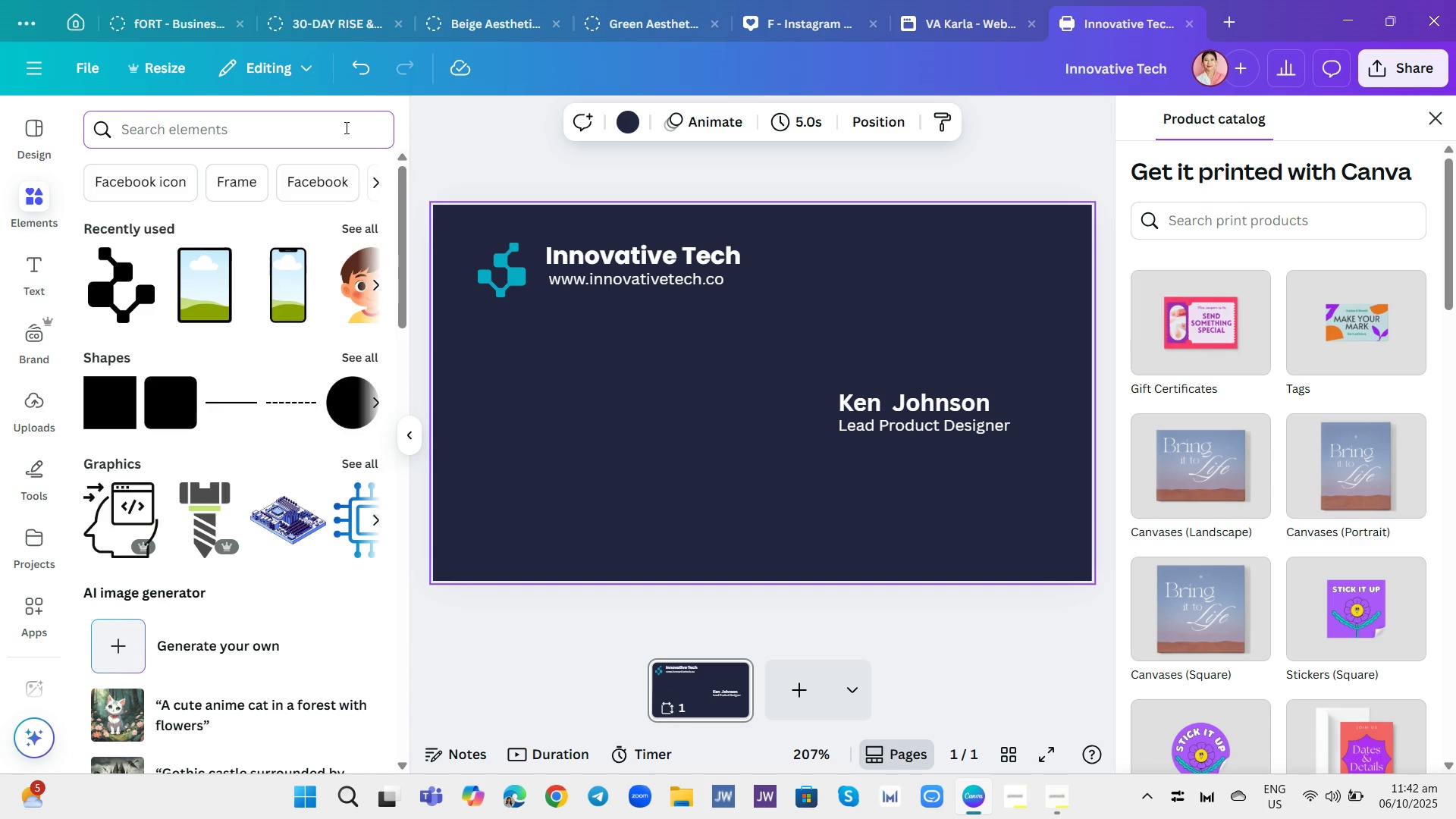 
type(website logo)
 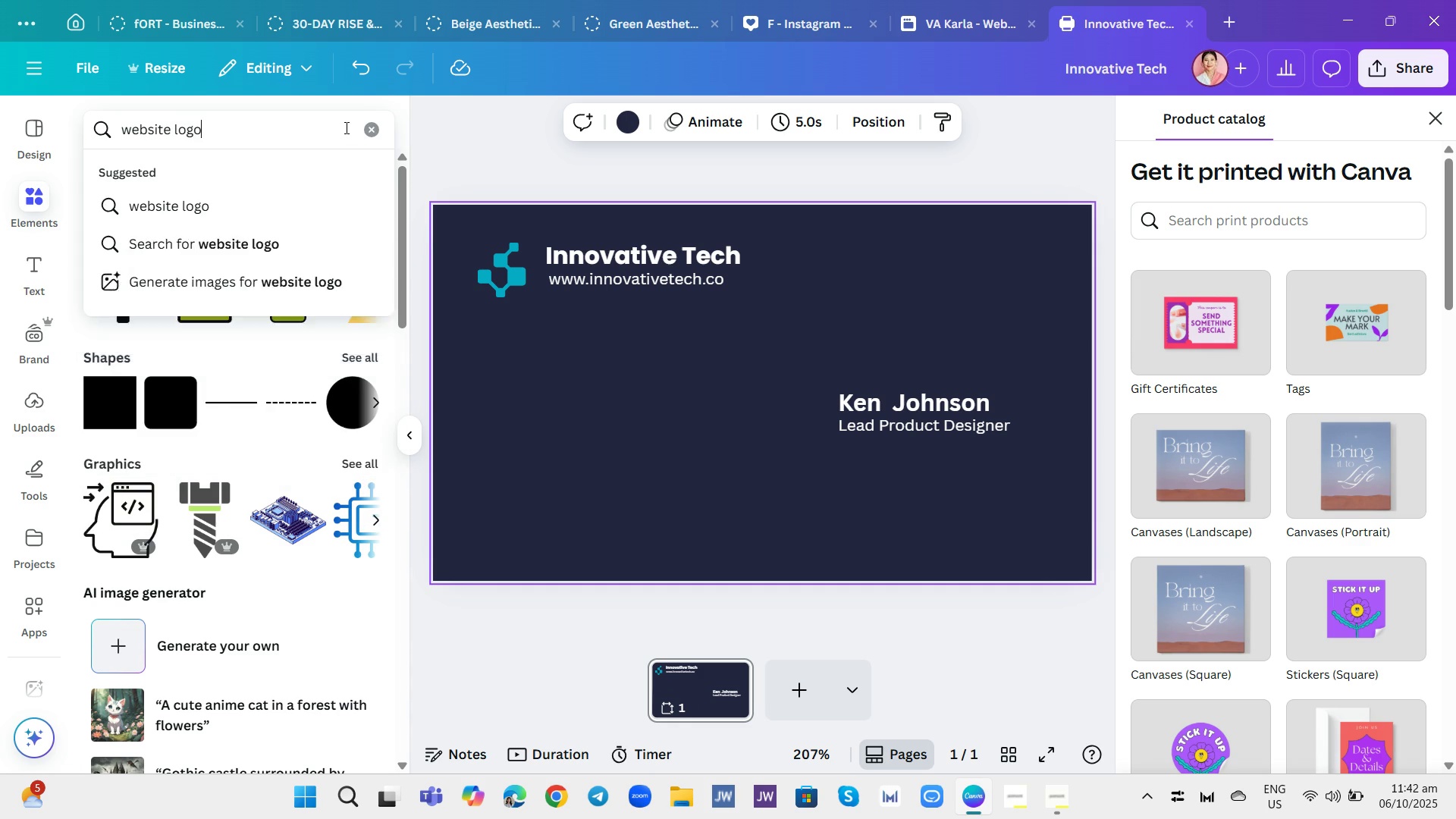 
key(Enter)
 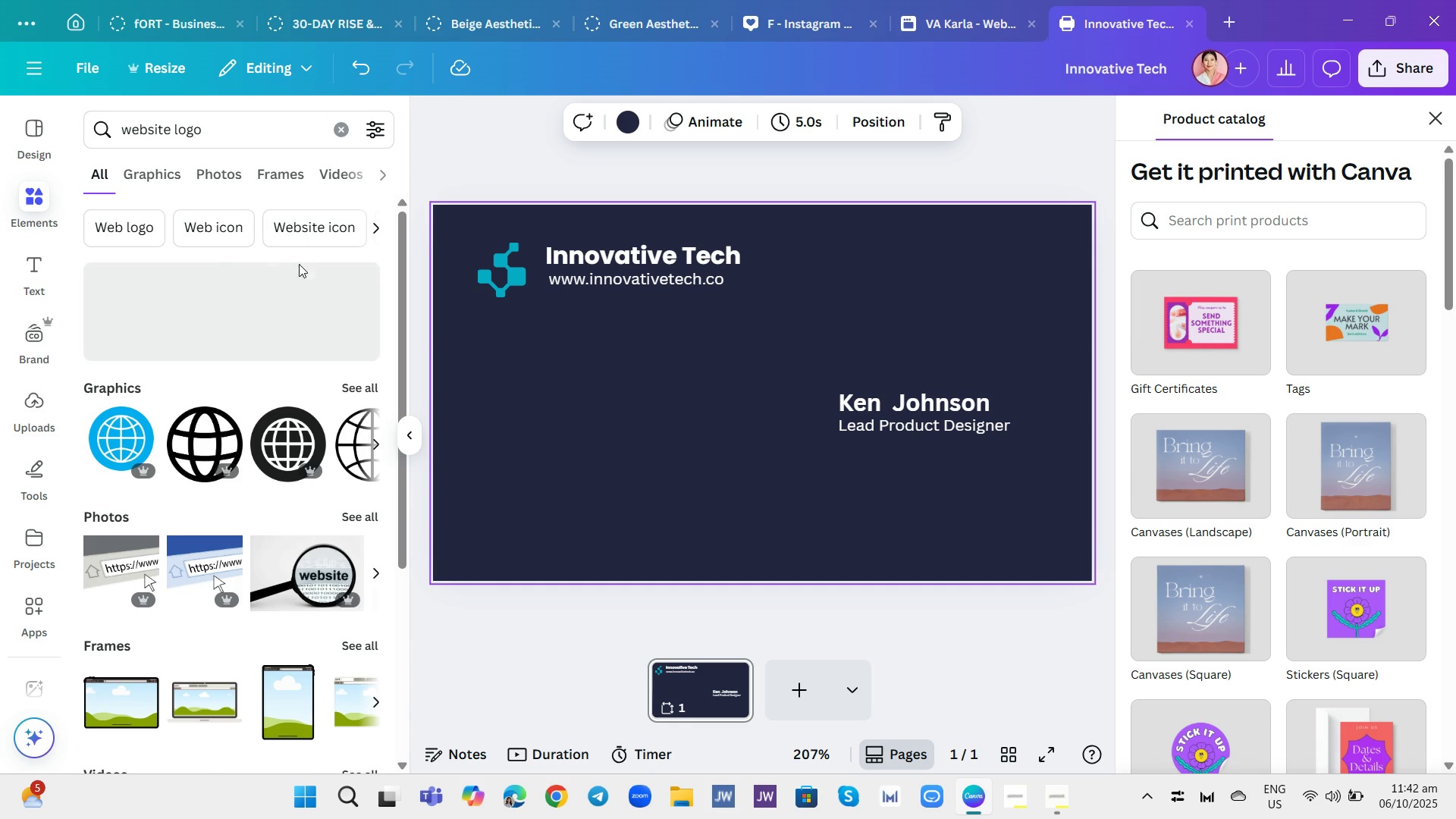 
left_click([170, 183])
 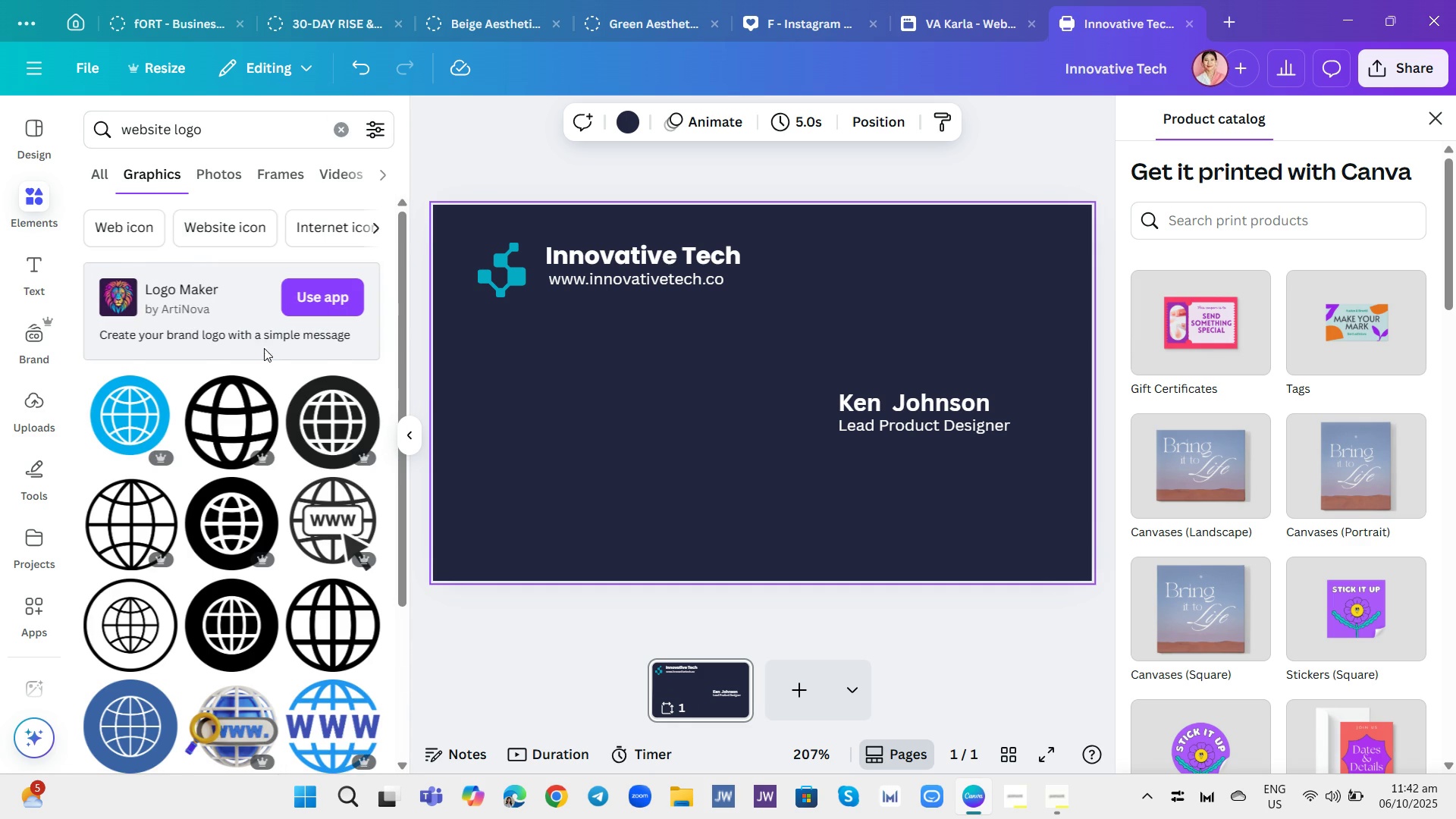 
scroll: coordinate [285, 384], scroll_direction: down, amount: 1.0
 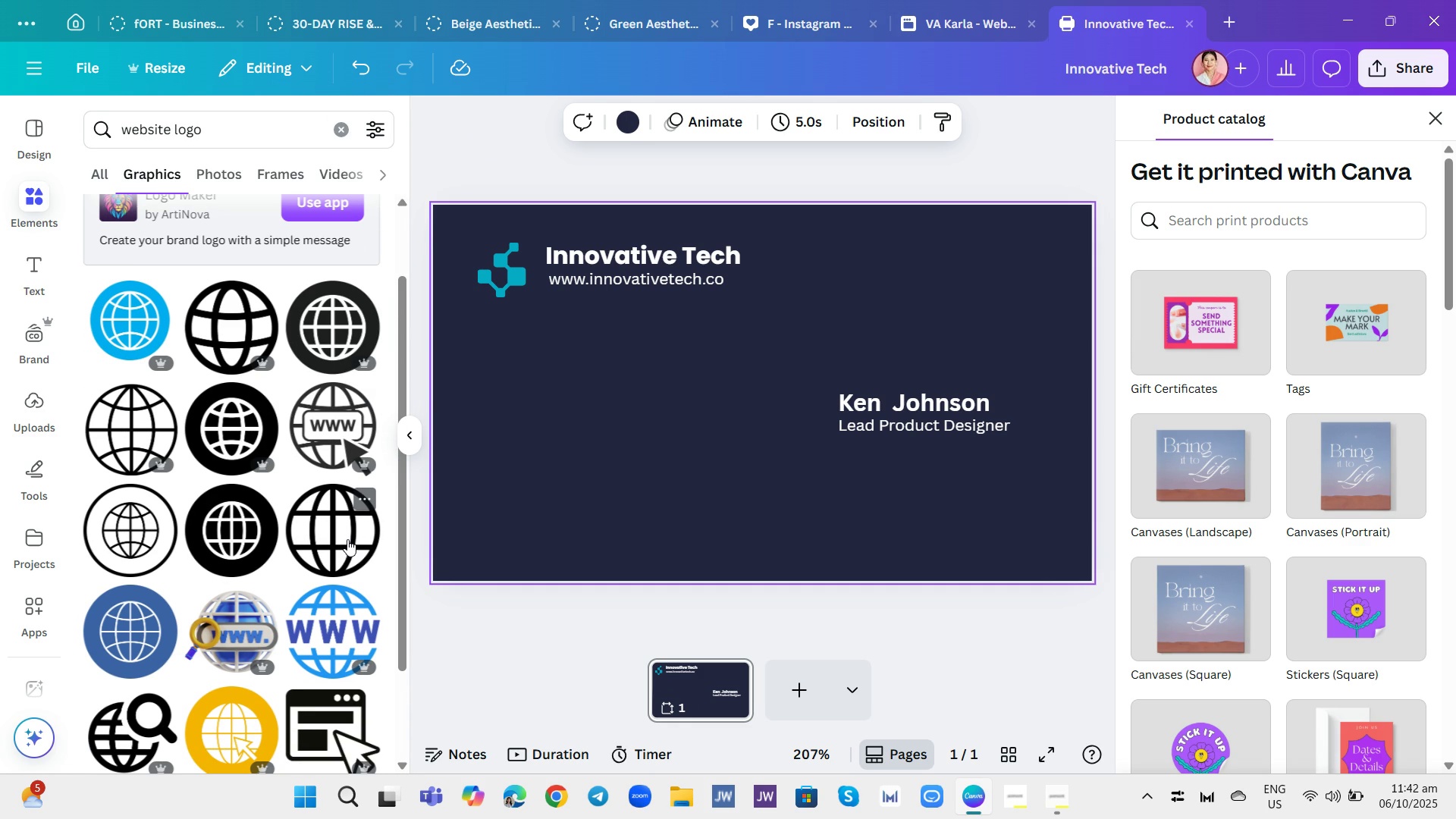 
left_click([347, 539])